 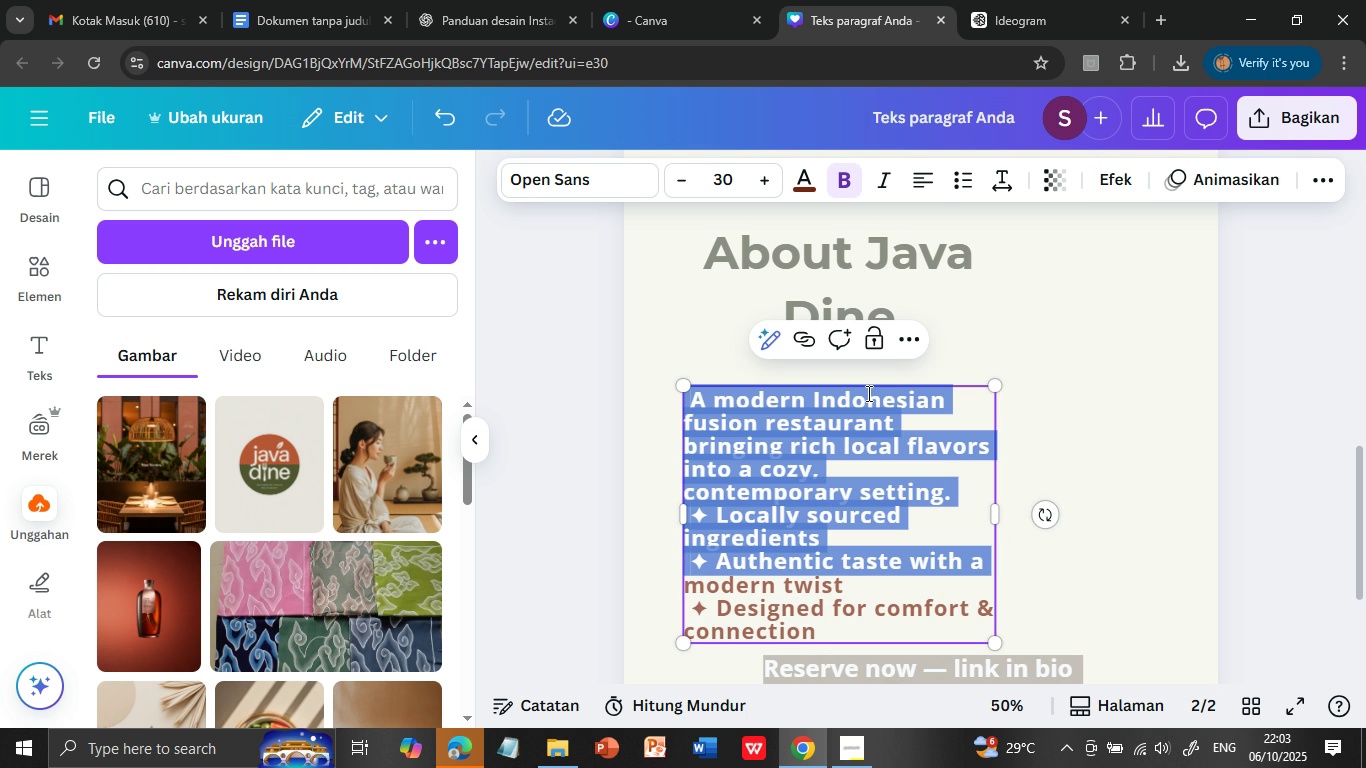 
key(Shift+ArrowDown)
 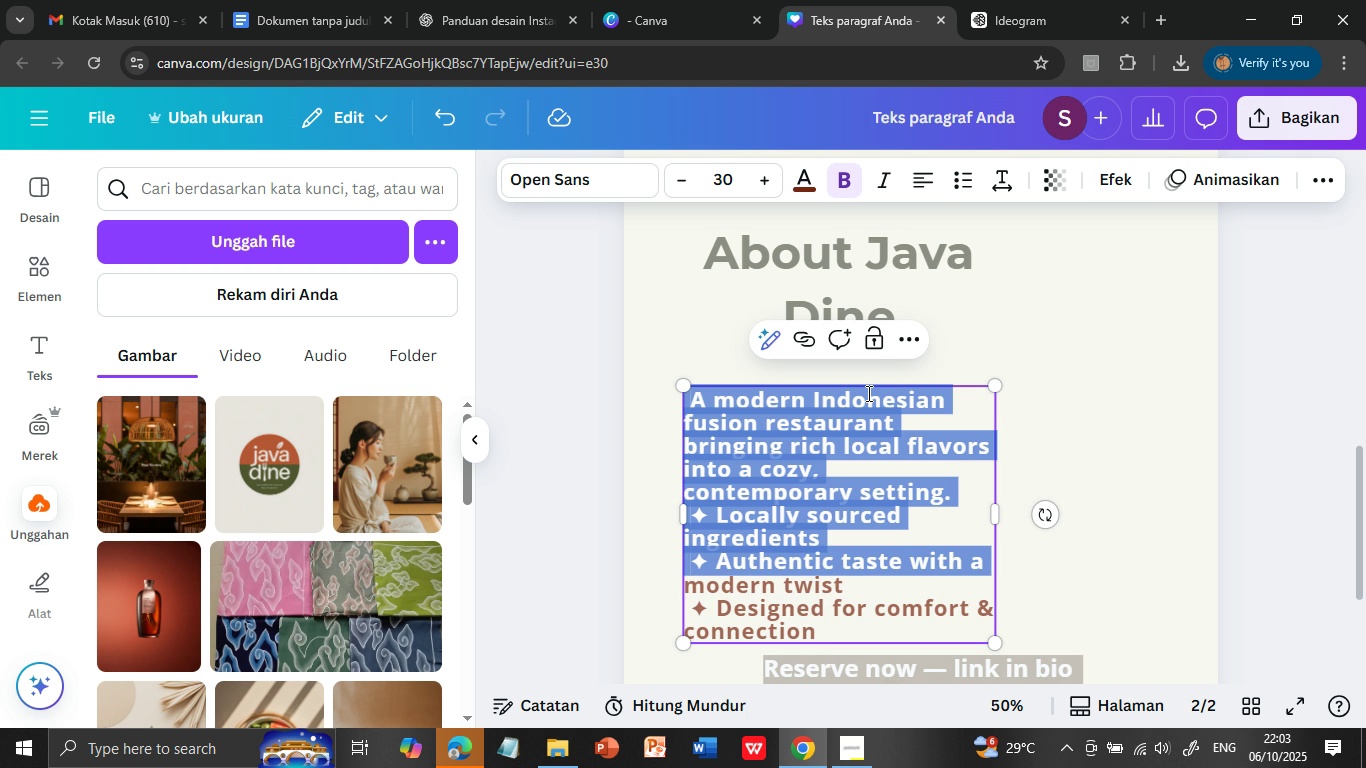 
key(Shift+ArrowDown)
 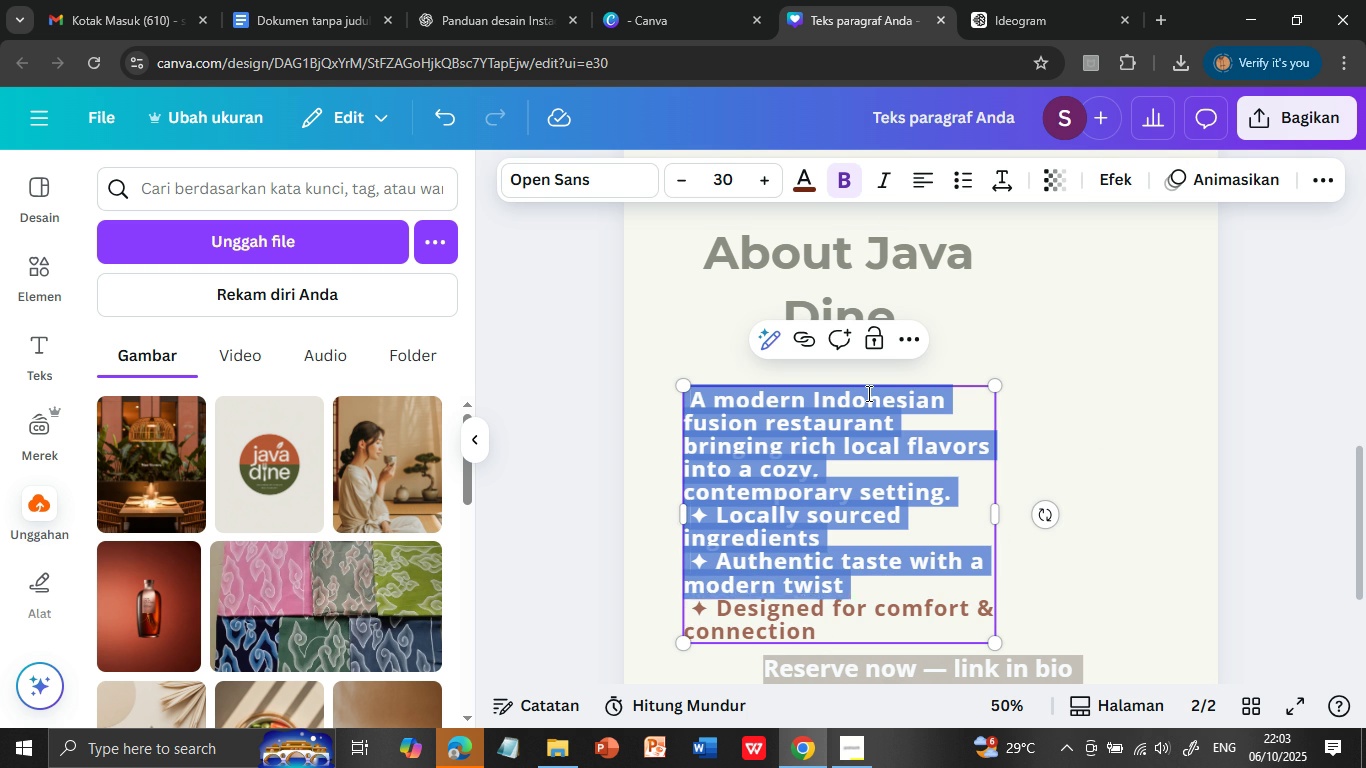 
key(Shift+ArrowDown)
 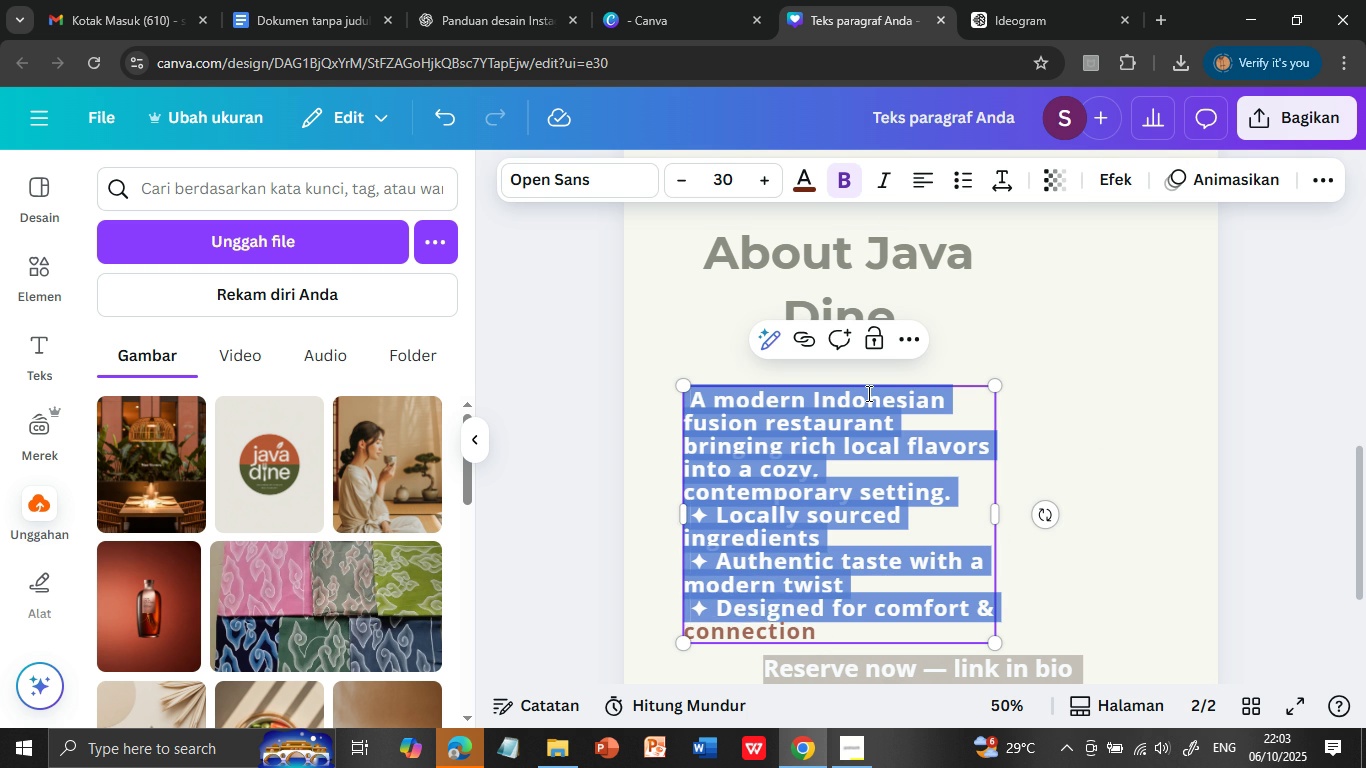 
key(Shift+ArrowDown)
 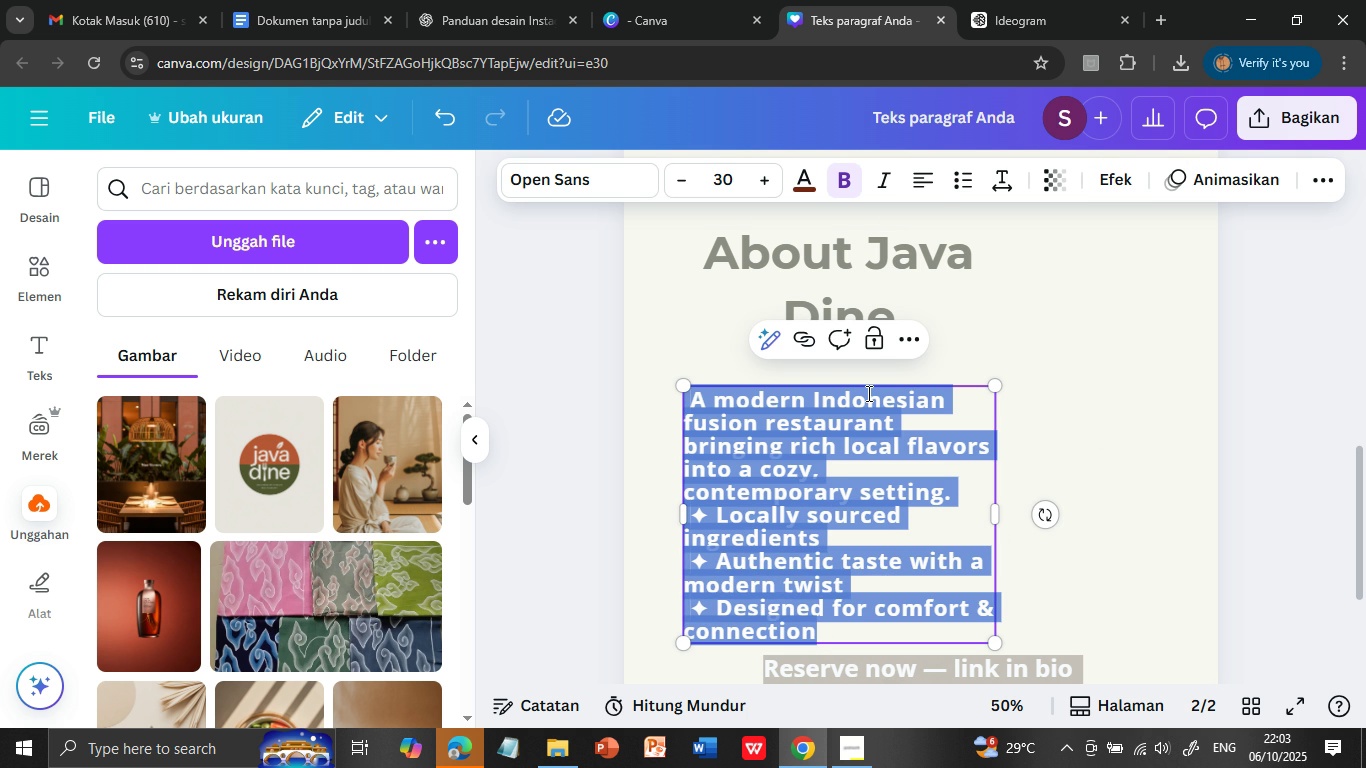 
key(Shift+ArrowDown)
 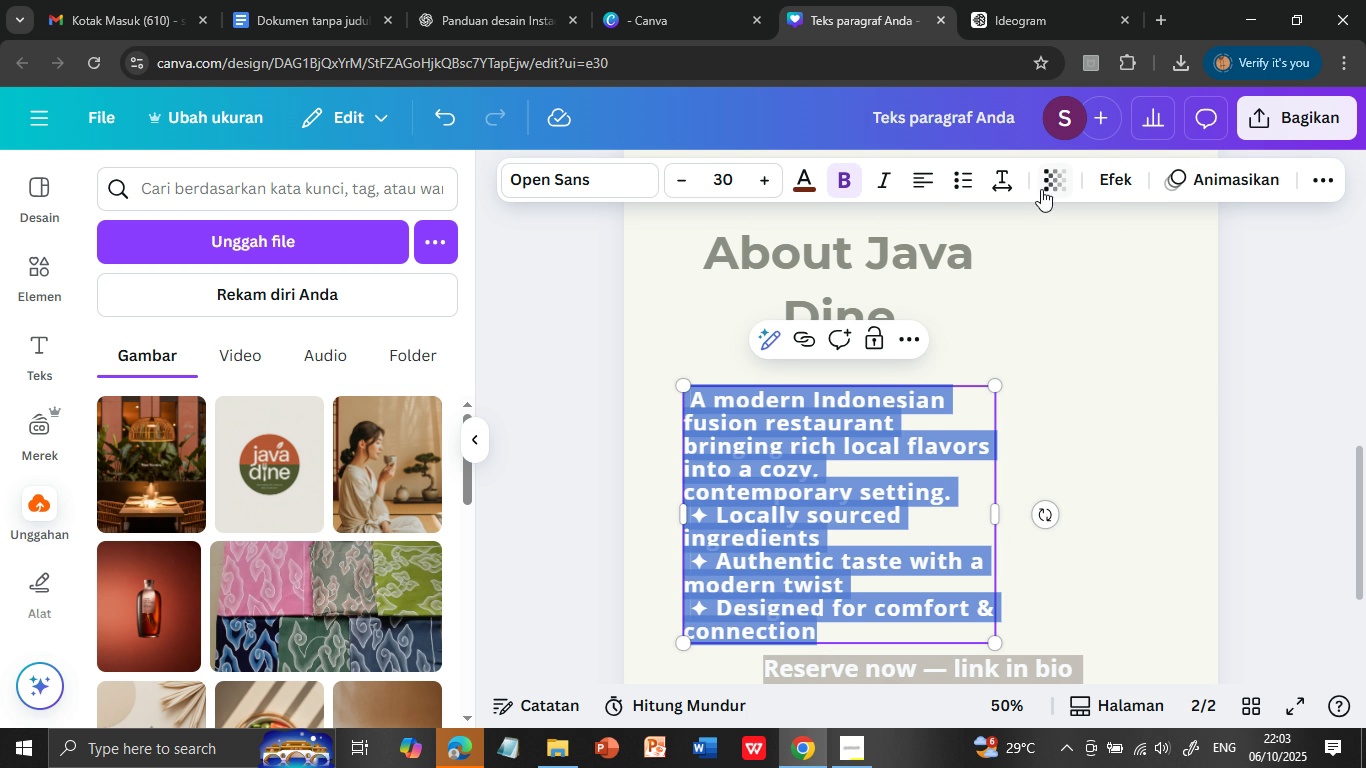 
left_click([995, 178])